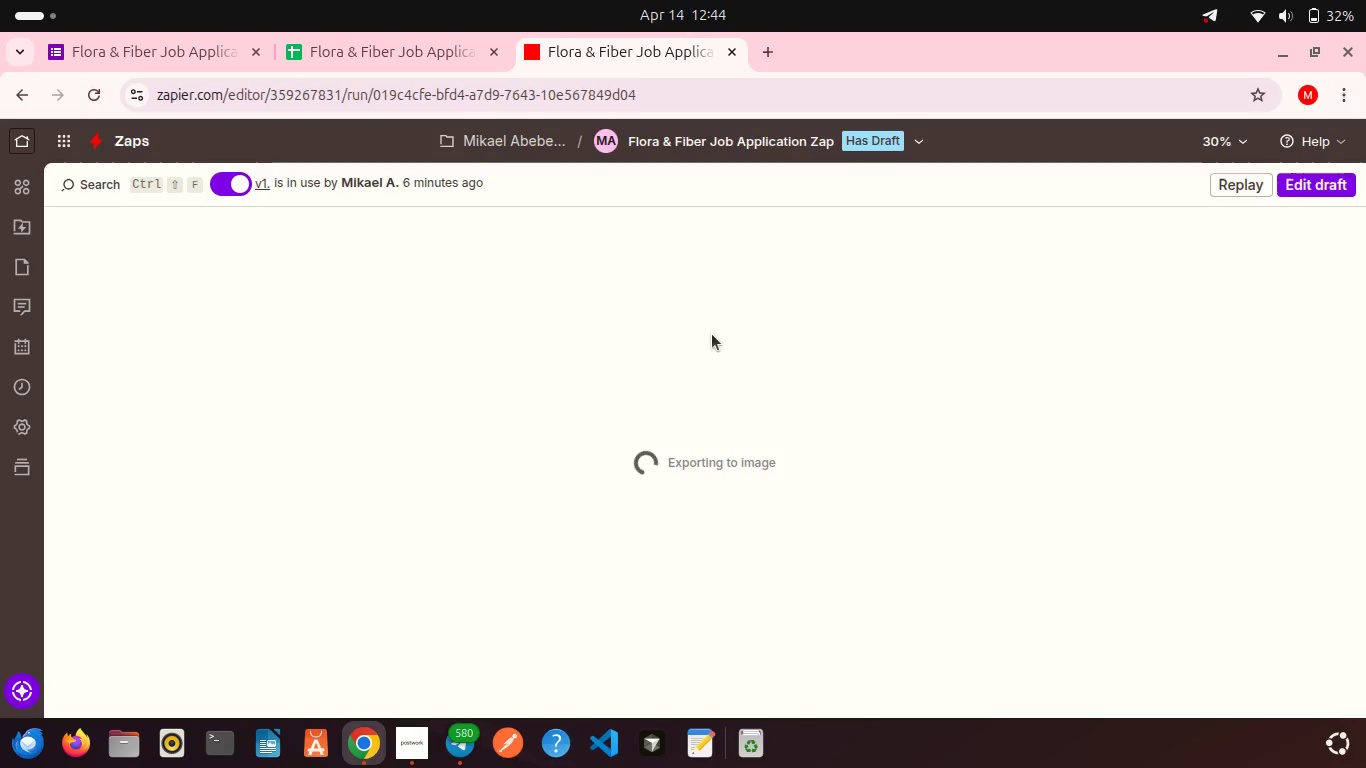 
scroll: coordinate [625, 309], scroll_direction: up, amount: 3.0
 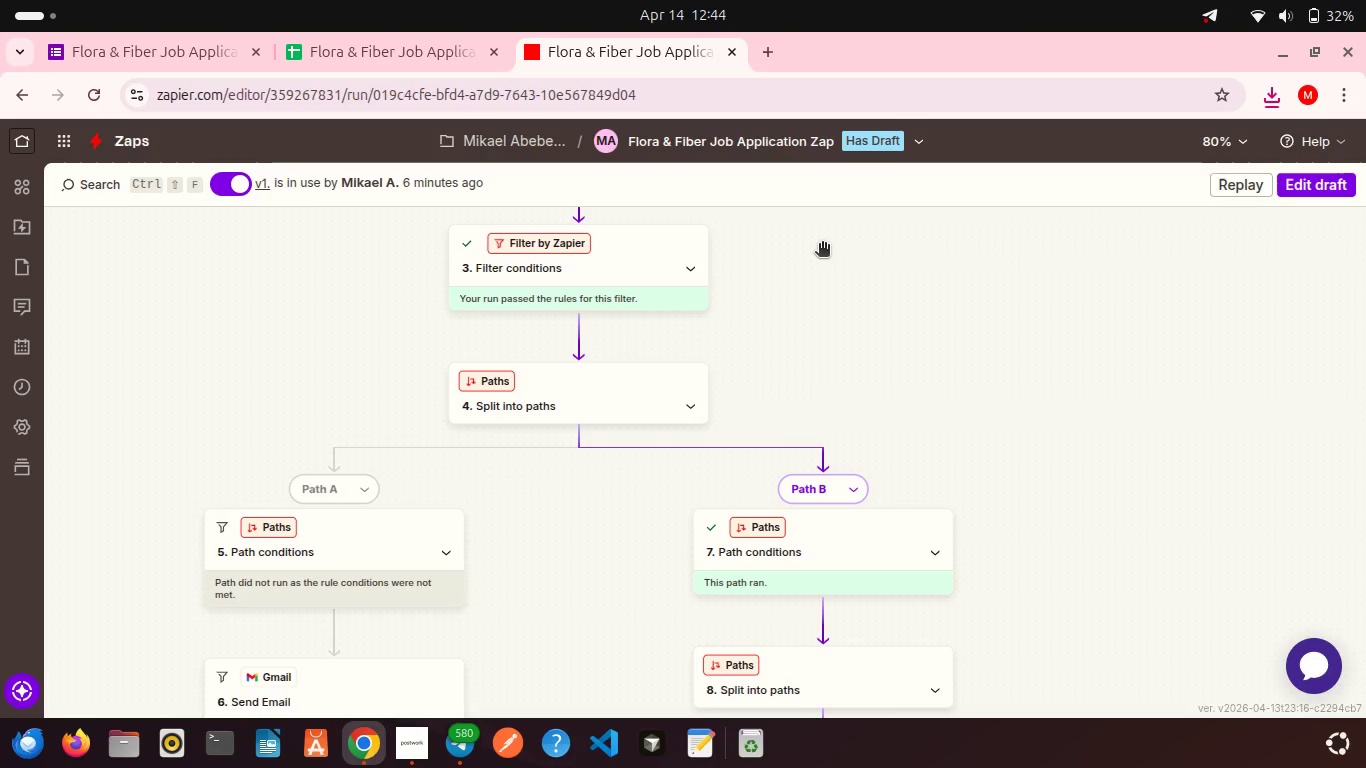 
wait(5.58)
 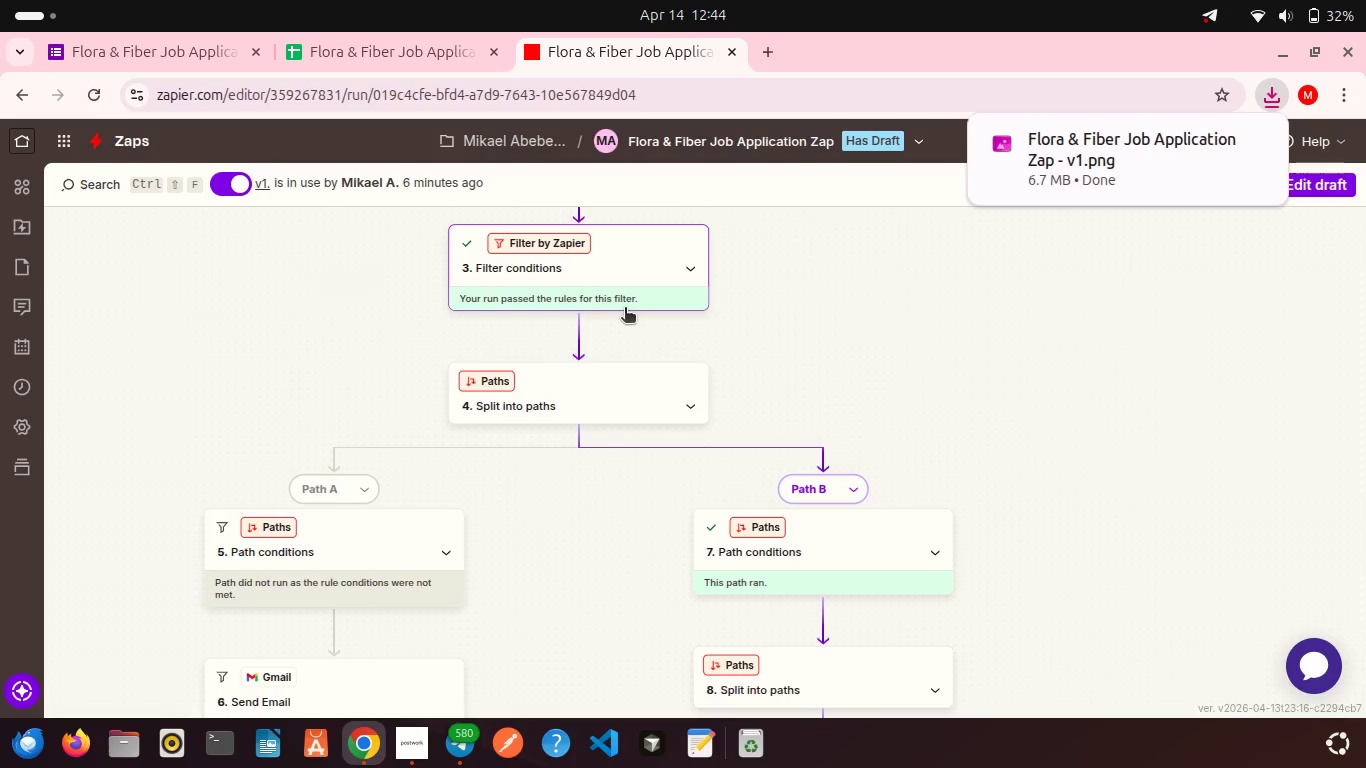 
scroll: coordinate [822, 245], scroll_direction: up, amount: 2.0
 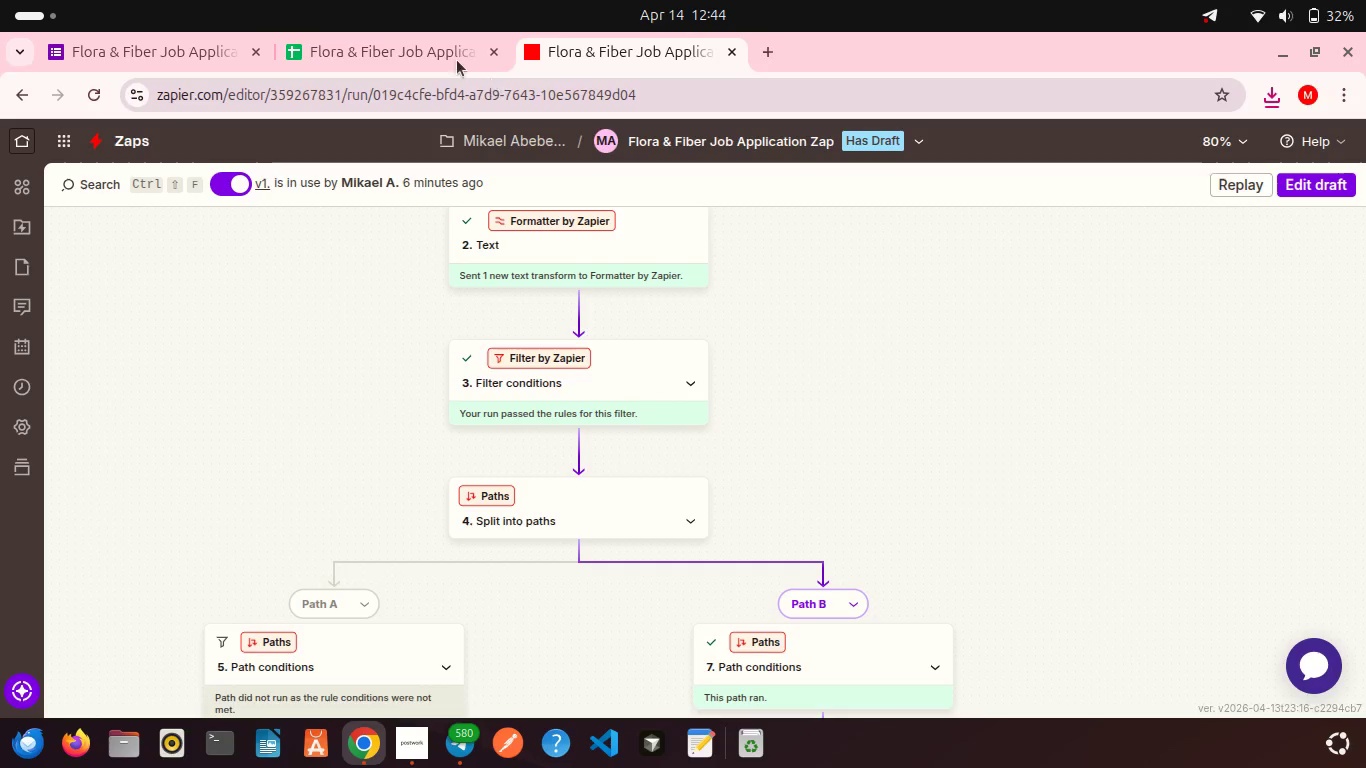 
left_click([407, 38])
 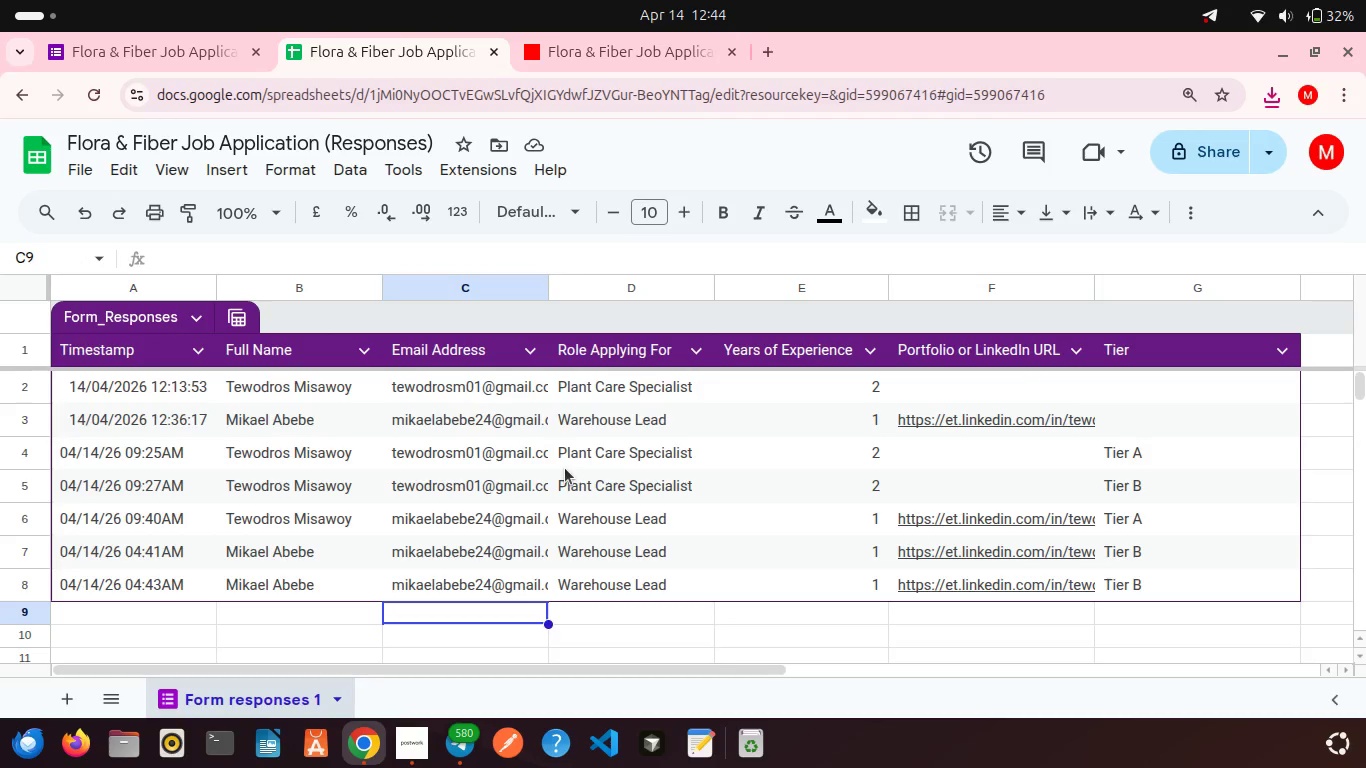 
scroll: coordinate [565, 468], scroll_direction: down, amount: 2.0
 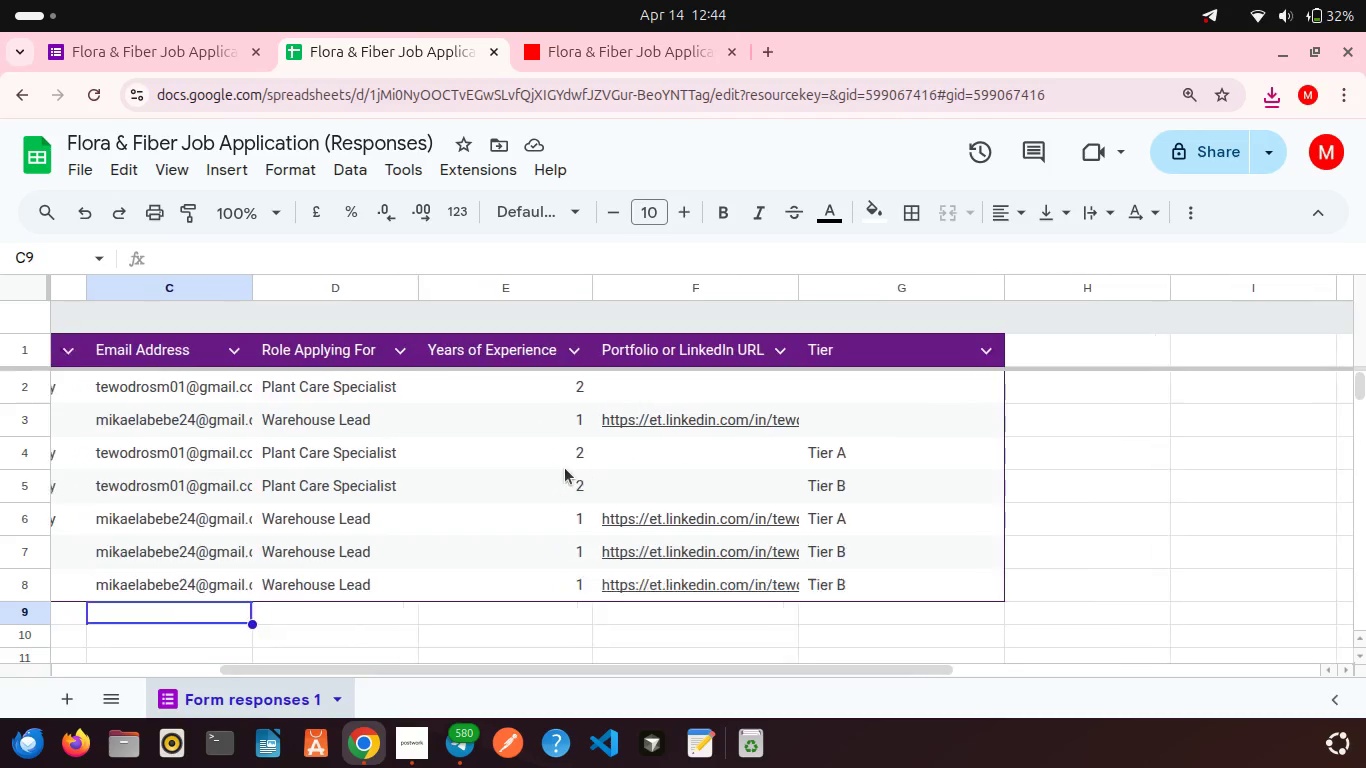 
scroll: coordinate [565, 468], scroll_direction: up, amount: 9.0
 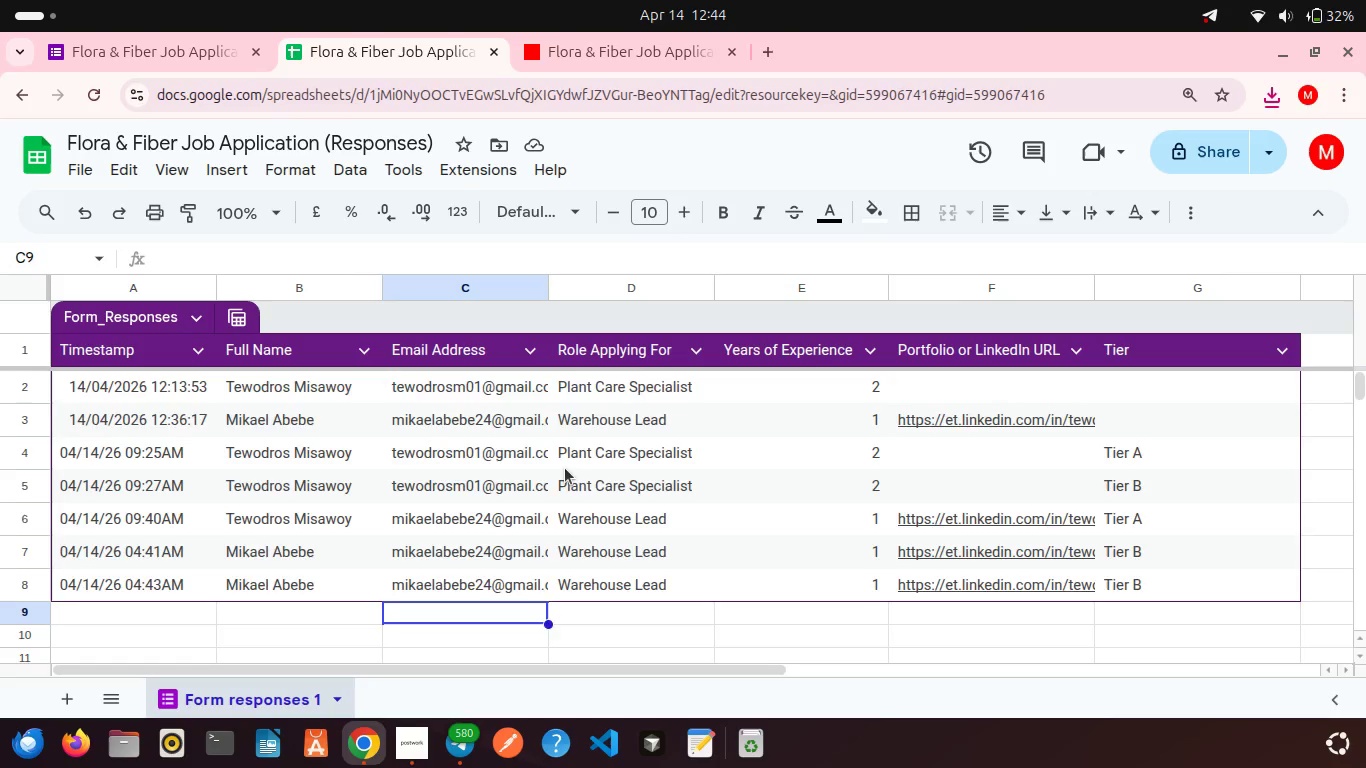 
scroll: coordinate [565, 468], scroll_direction: down, amount: 1.0
 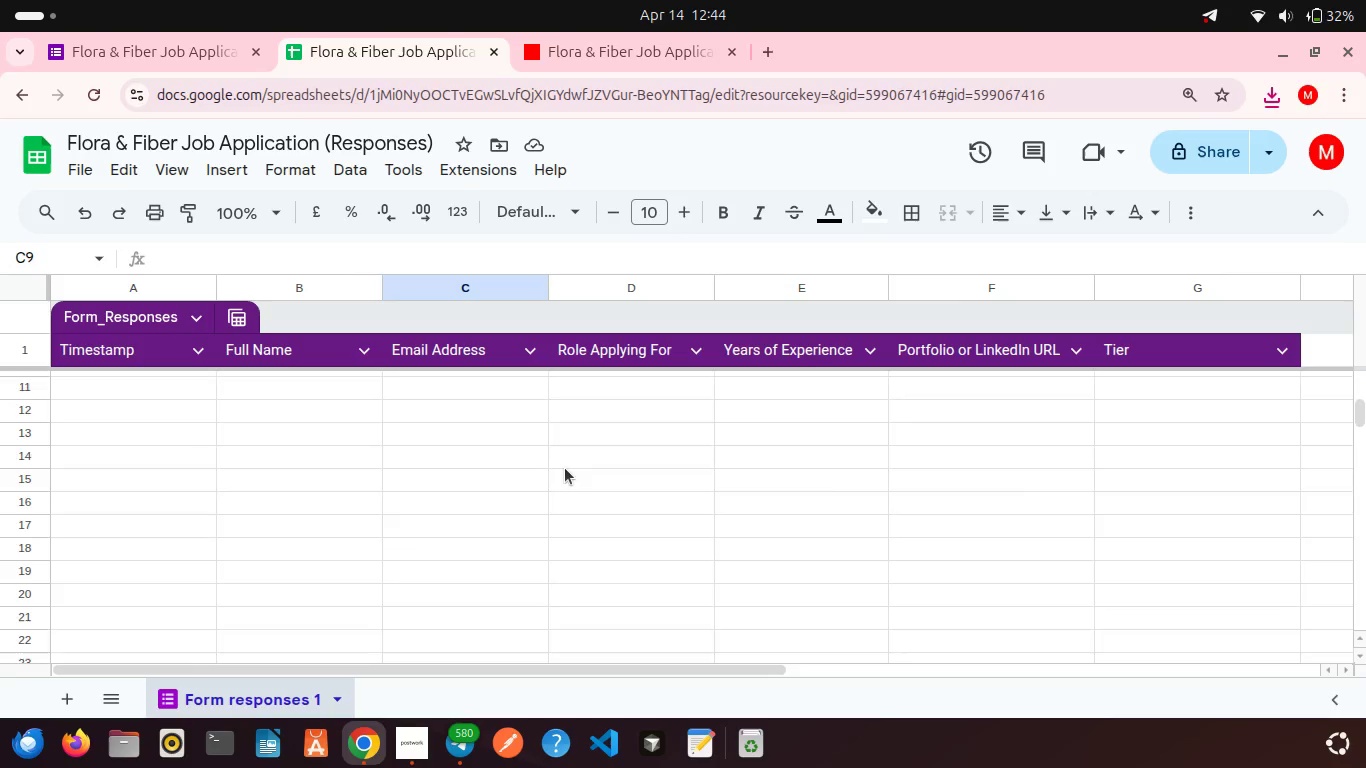 
scroll: coordinate [565, 468], scroll_direction: up, amount: 5.0
 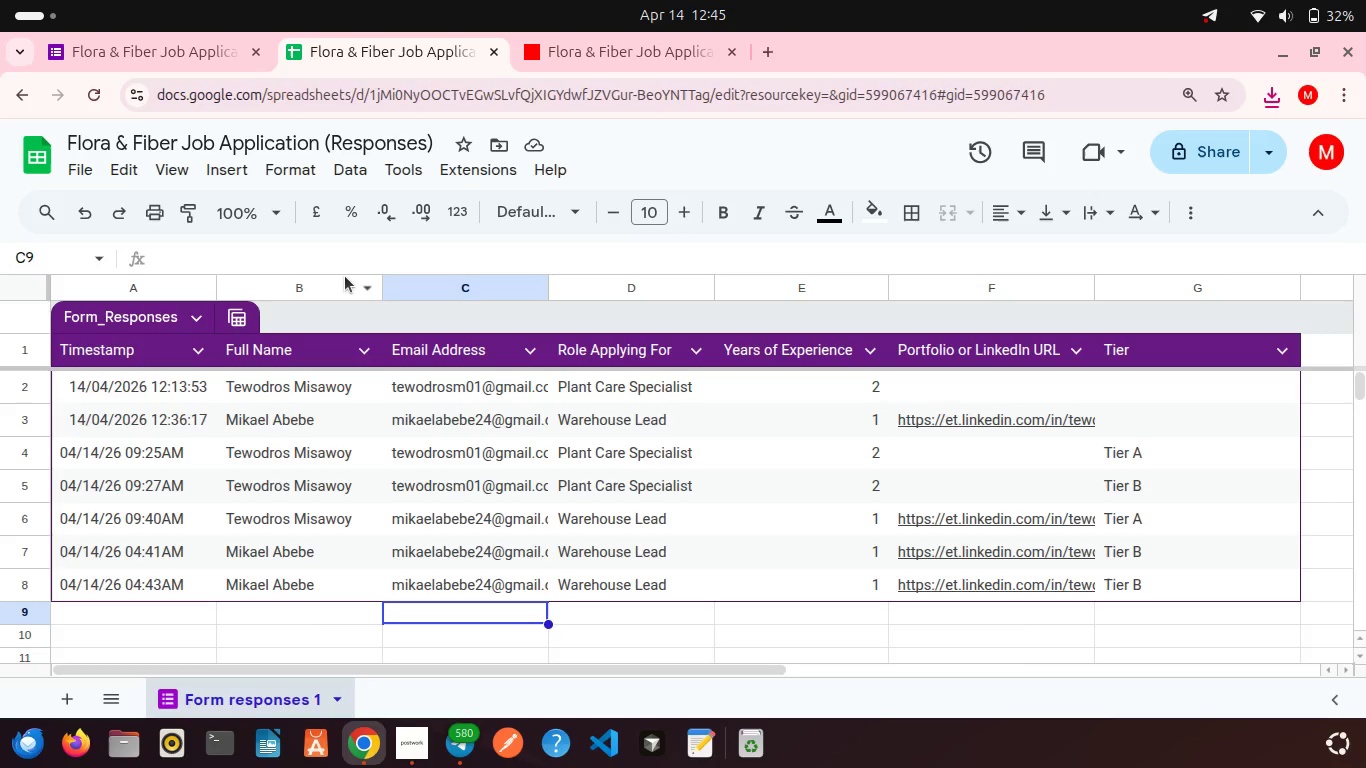 
wait(26.86)
 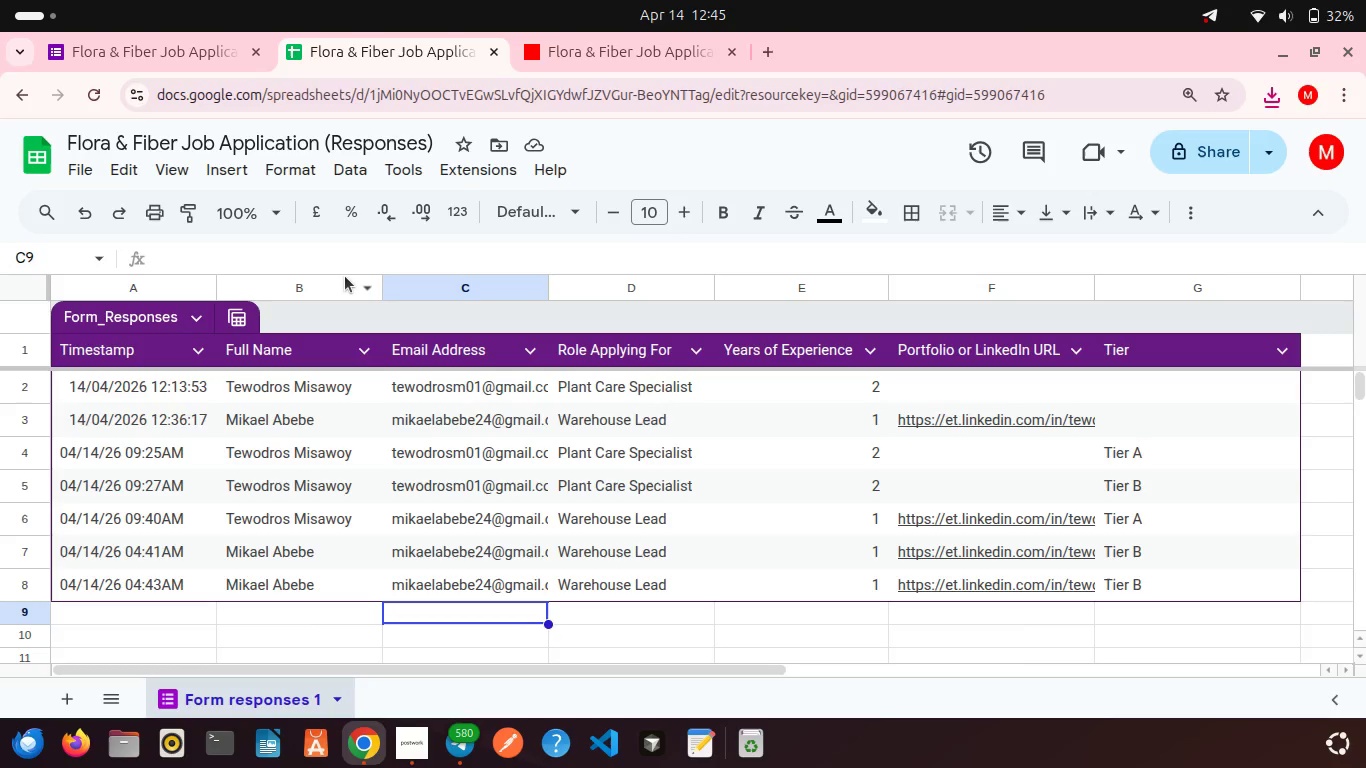 
left_click([176, 48])
 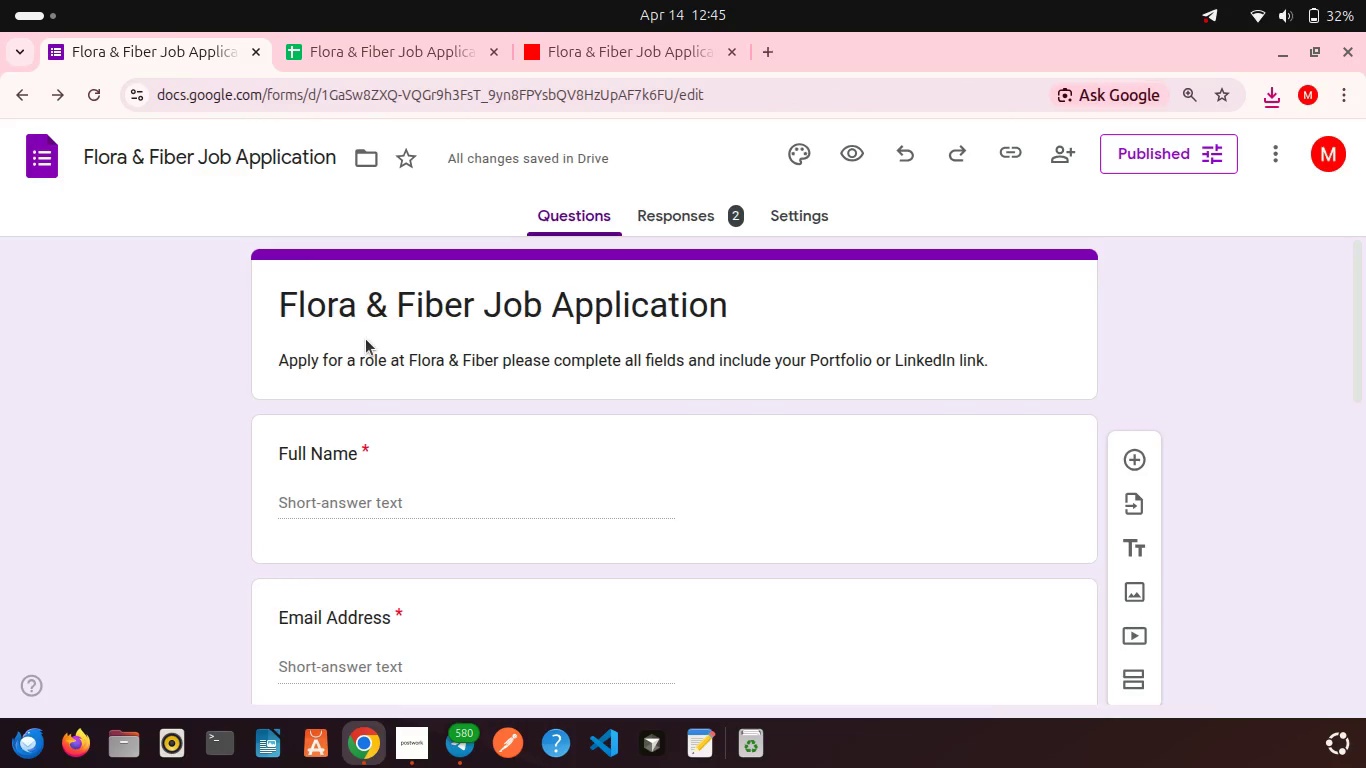 
scroll: coordinate [366, 339], scroll_direction: down, amount: 8.0
 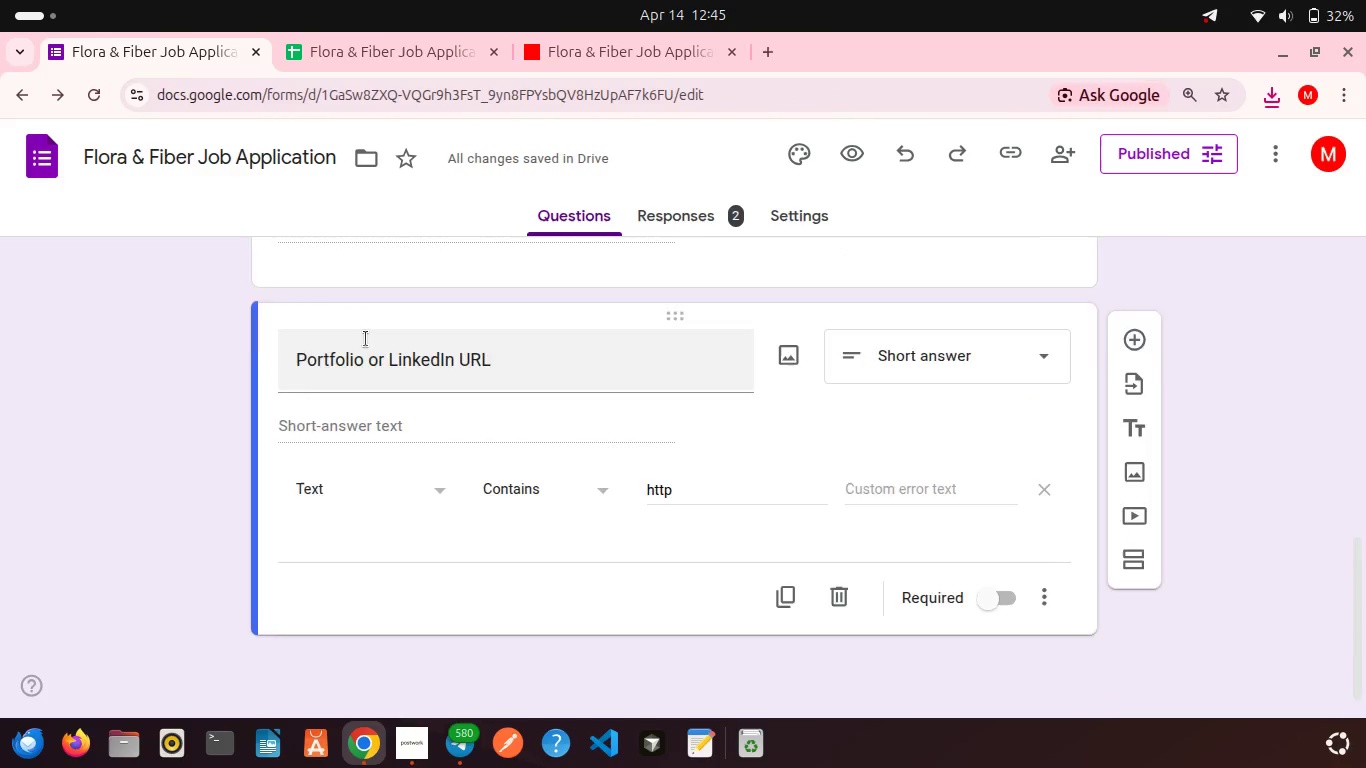 
scroll: coordinate [366, 339], scroll_direction: up, amount: 12.0
 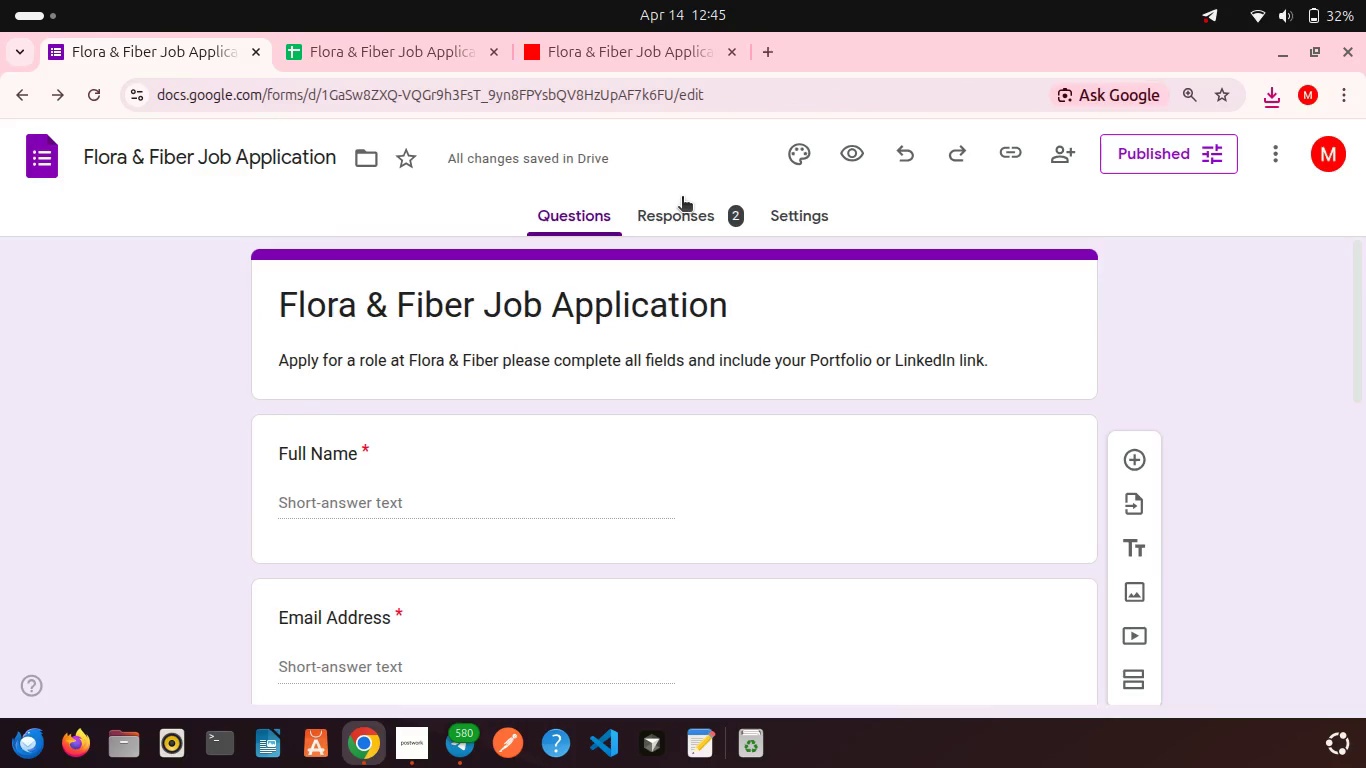 
left_click([682, 198])
 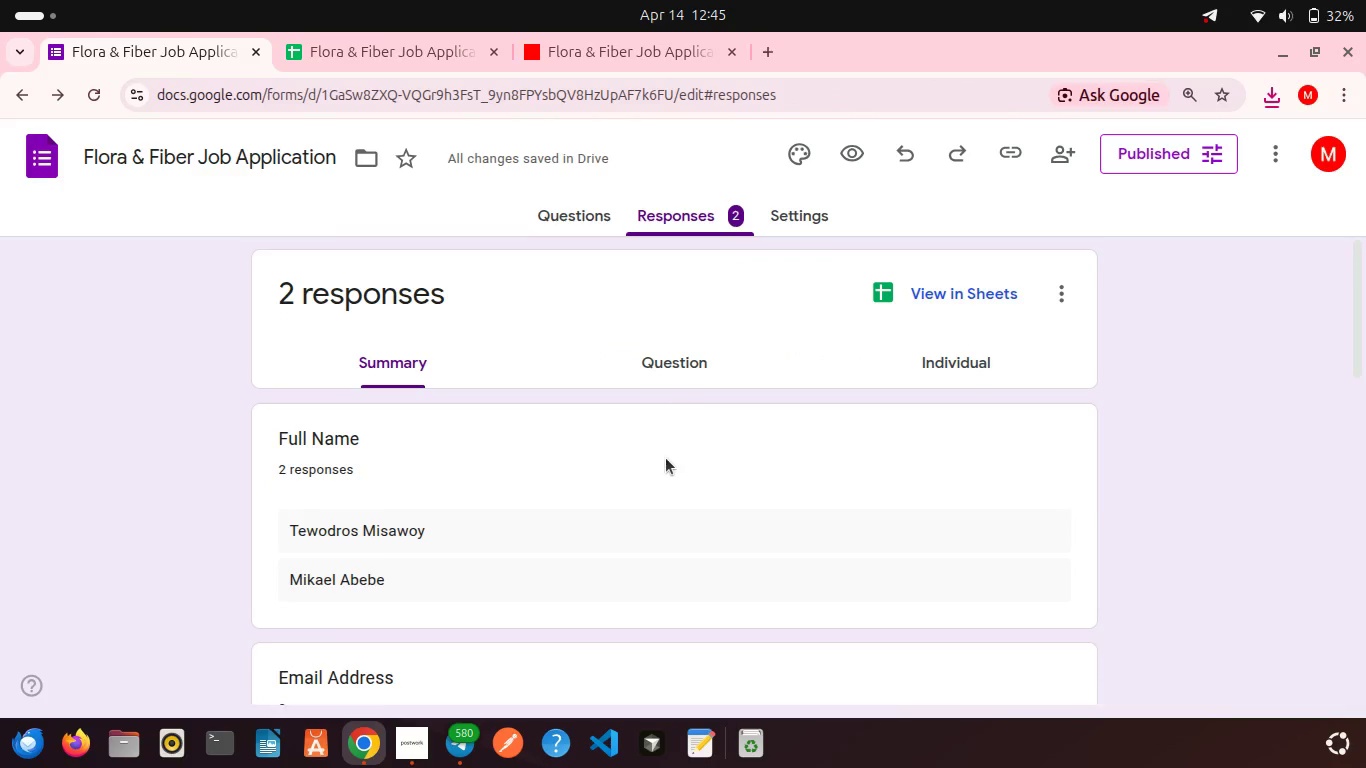 
scroll: coordinate [666, 458], scroll_direction: down, amount: 8.0
 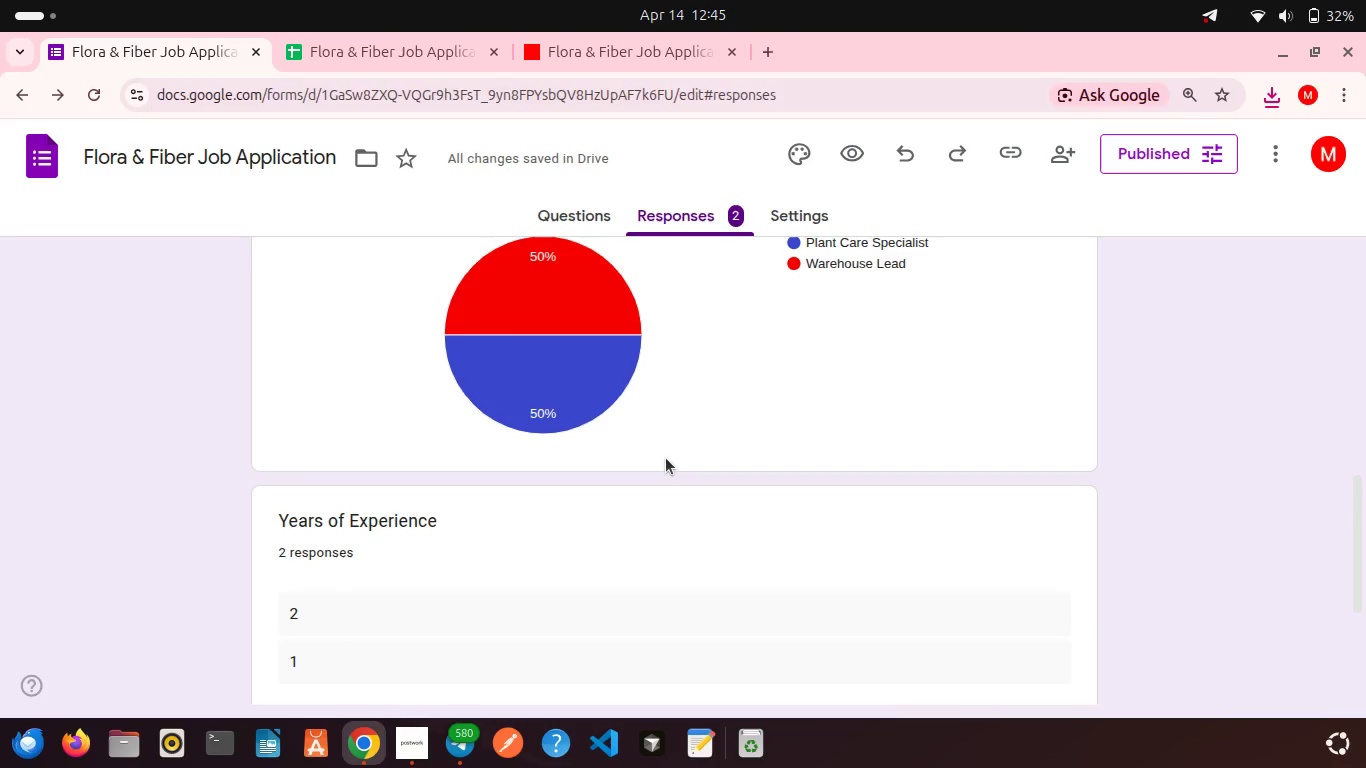 
scroll: coordinate [666, 458], scroll_direction: up, amount: 6.0
 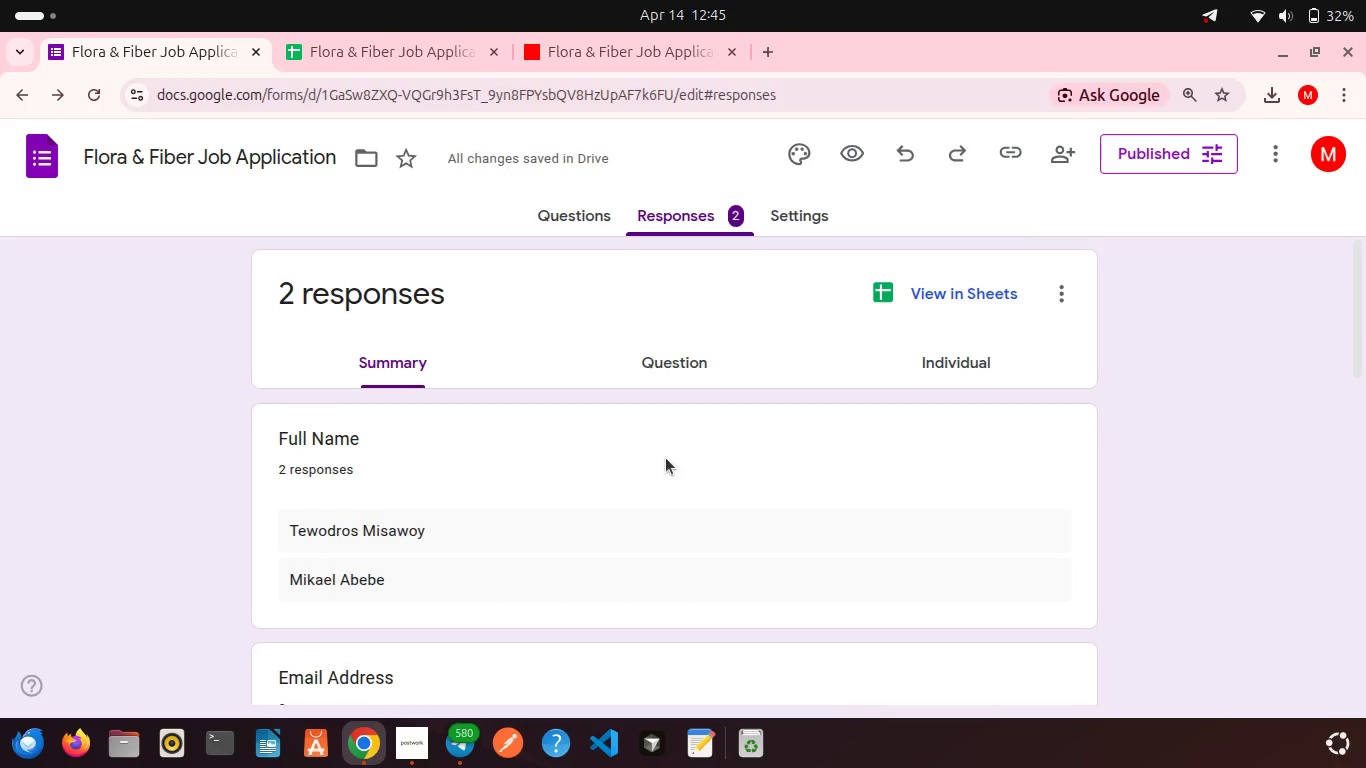 
scroll: coordinate [666, 458], scroll_direction: down, amount: 11.0
 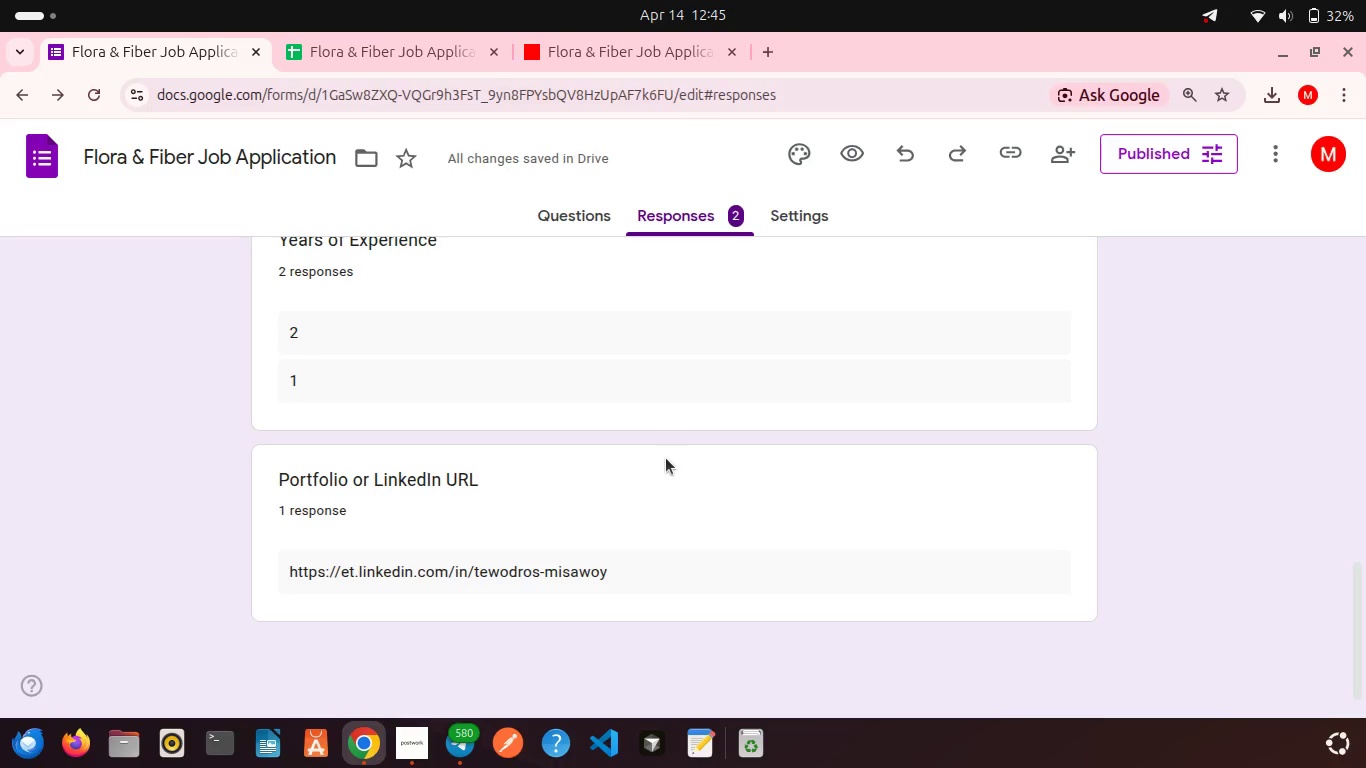 
left_click([373, 50])
 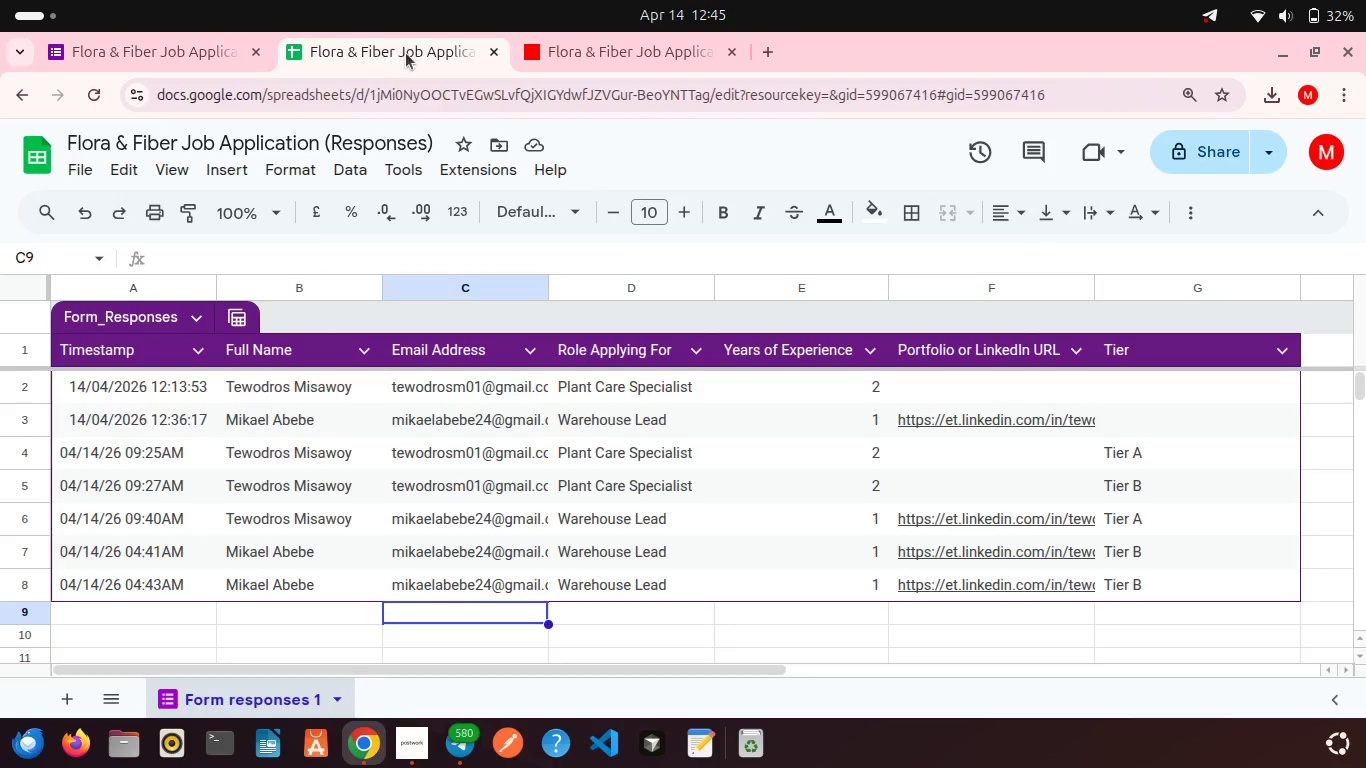 
mouse_move([549, 58])
 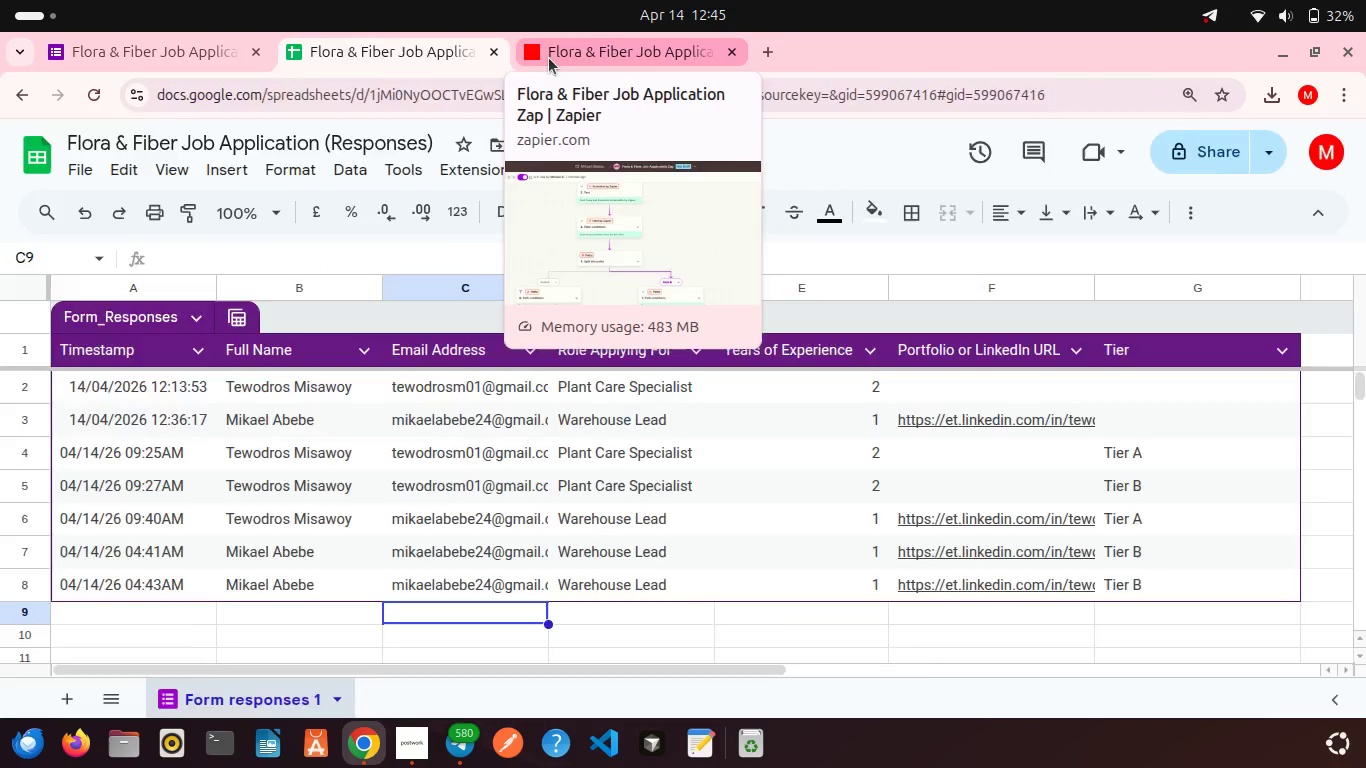 
left_click([549, 58])
 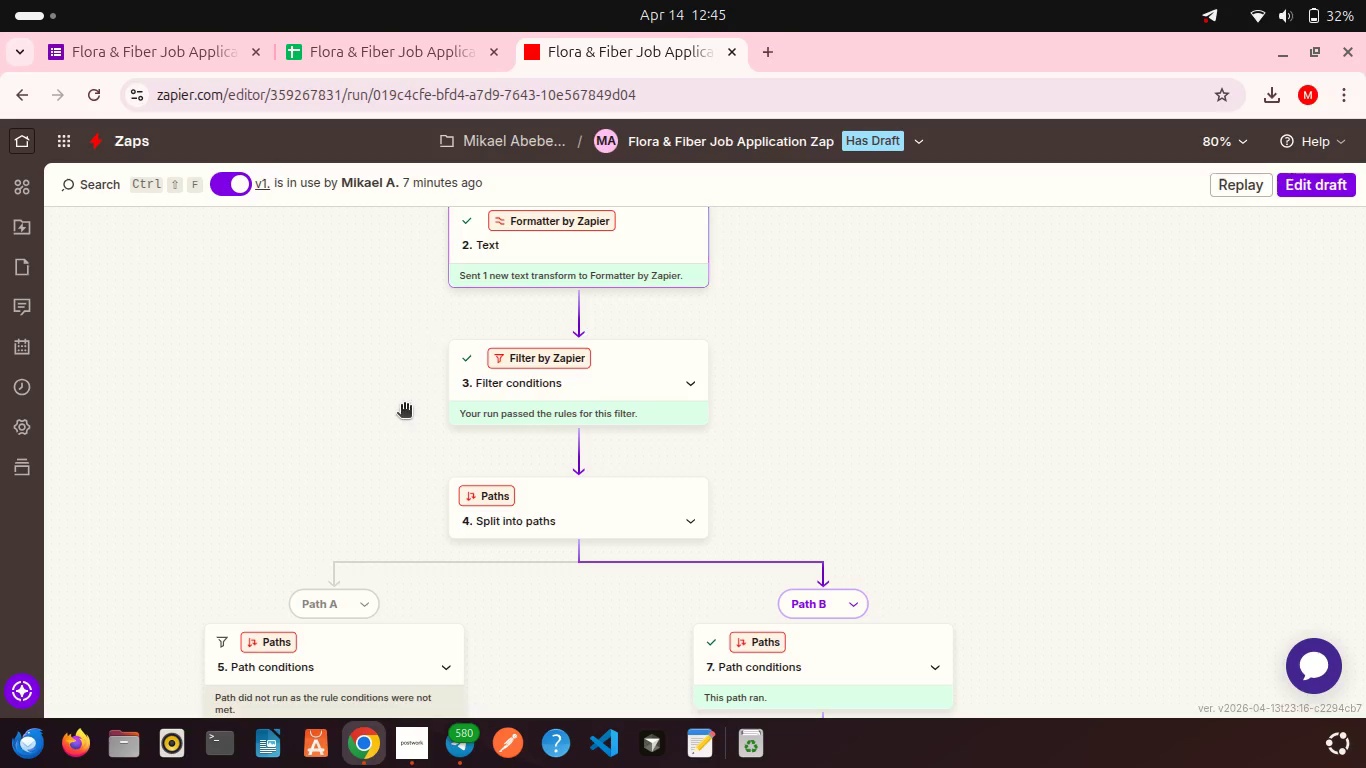 
wait(7.24)
 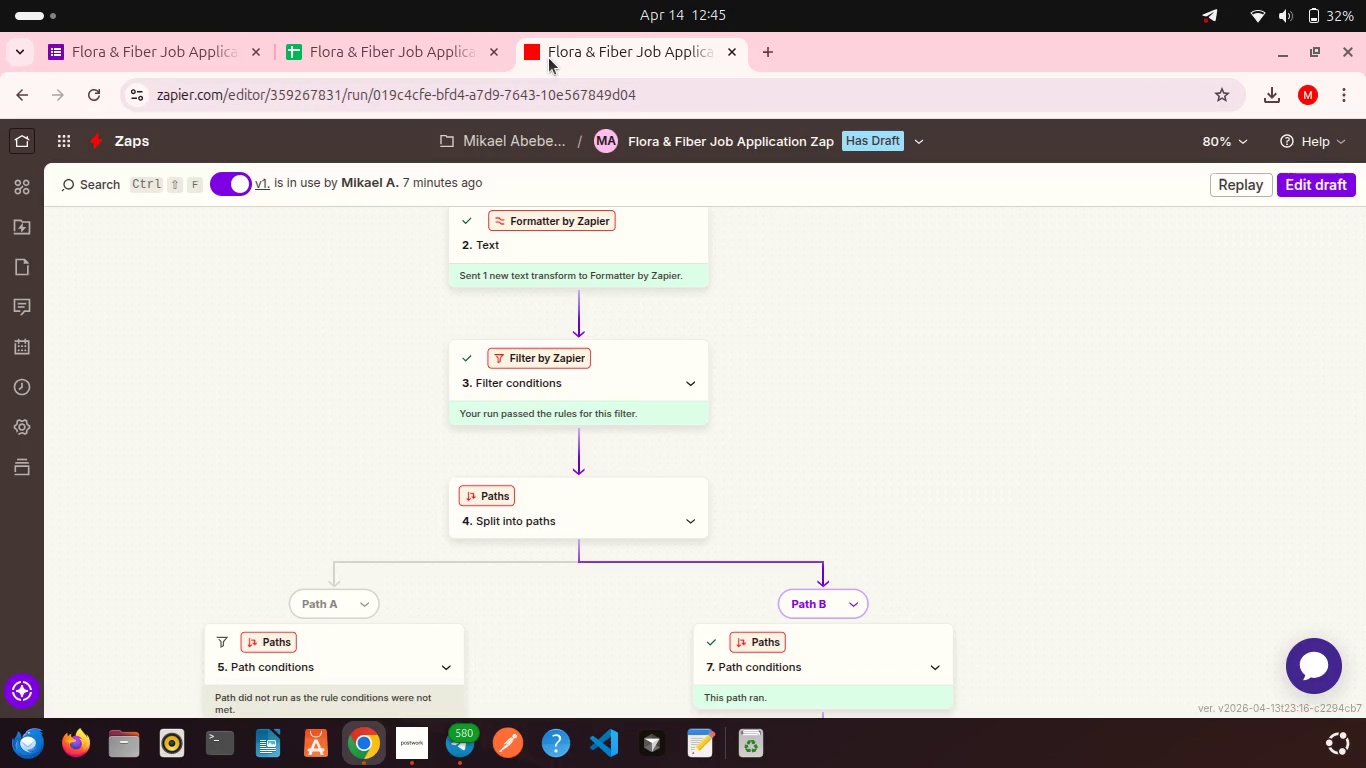 
left_click([403, 758])